 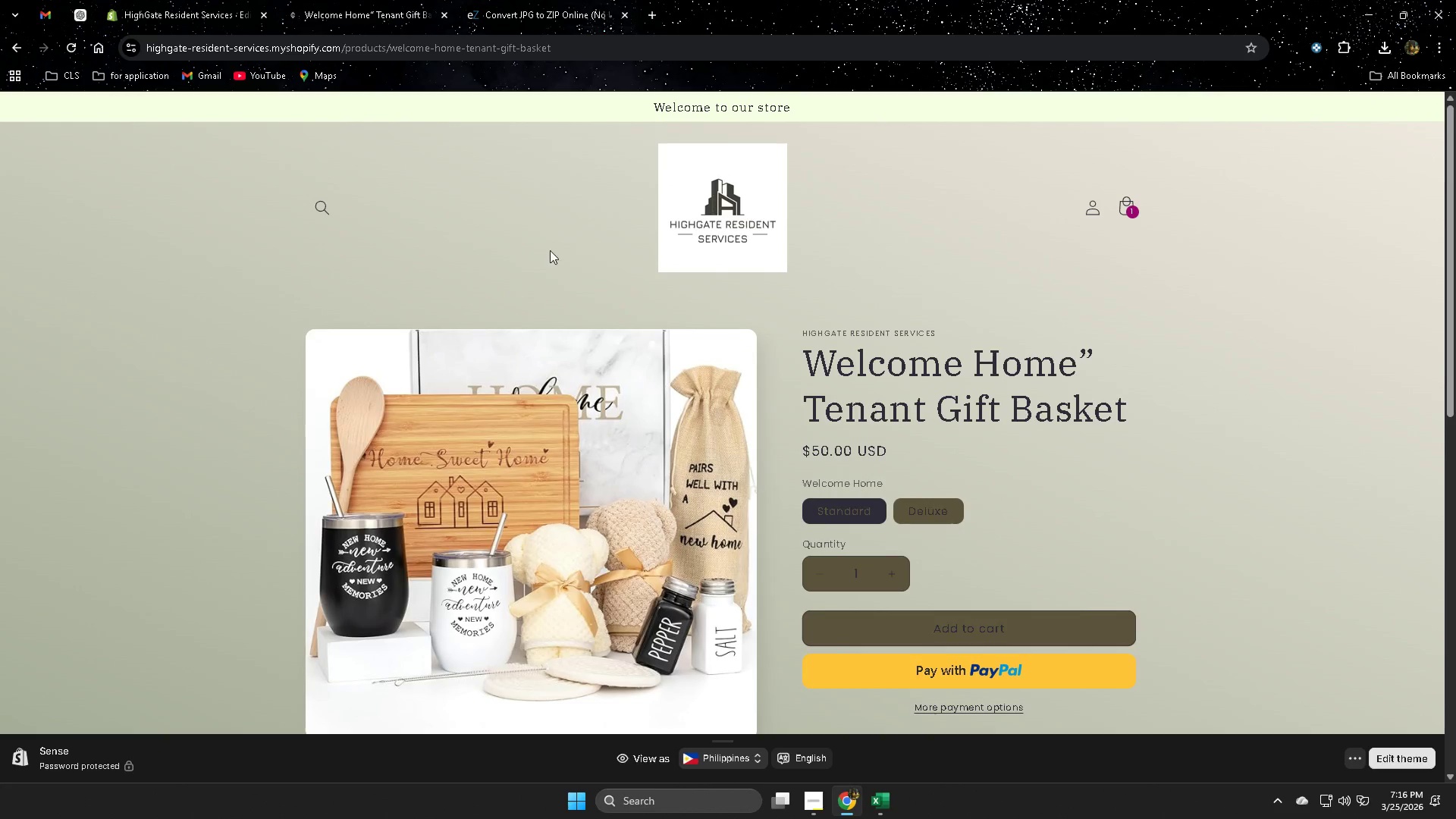 
left_click([685, 221])
 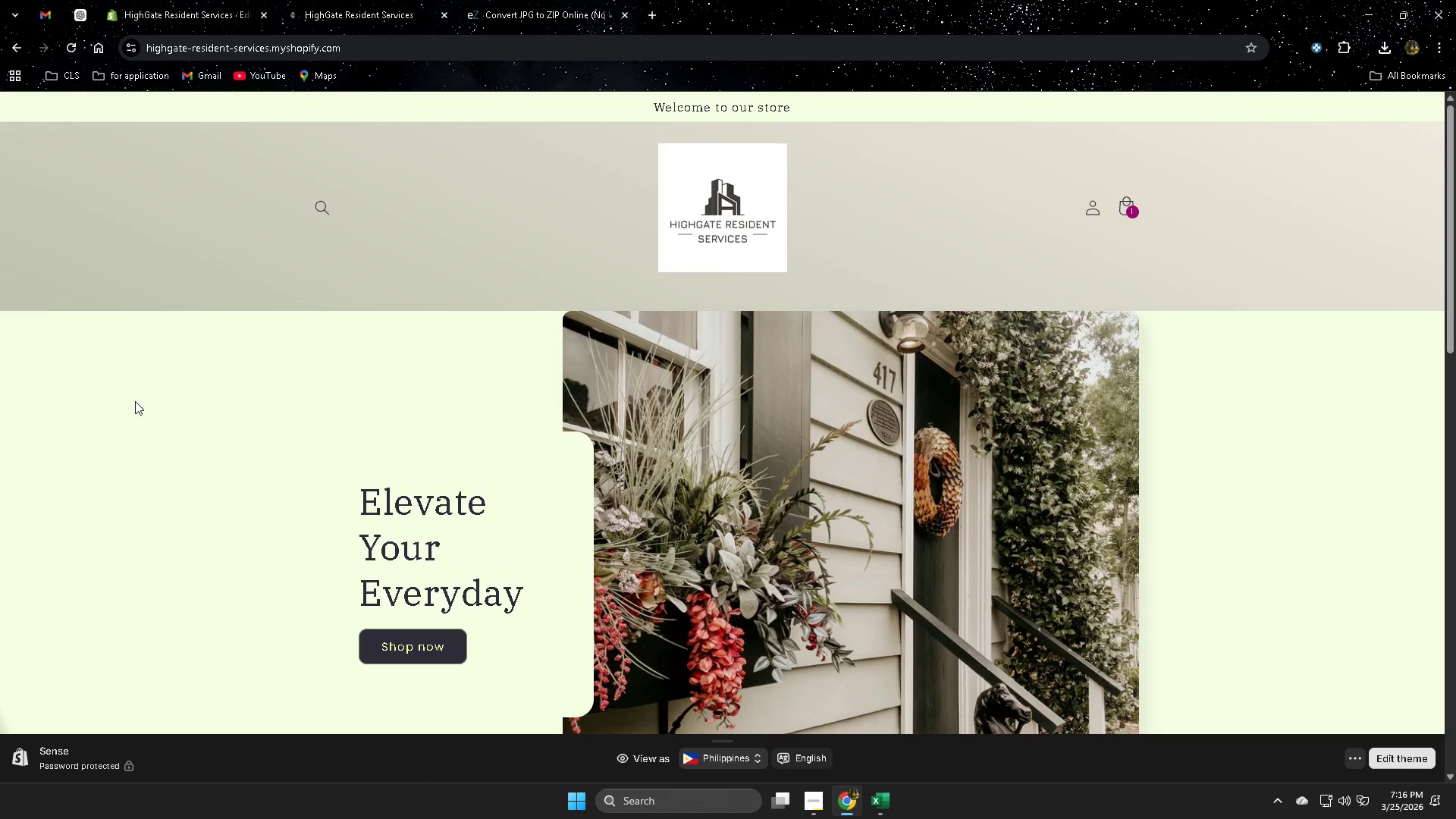 
scroll: coordinate [146, 392], scroll_direction: up, amount: 1.0
 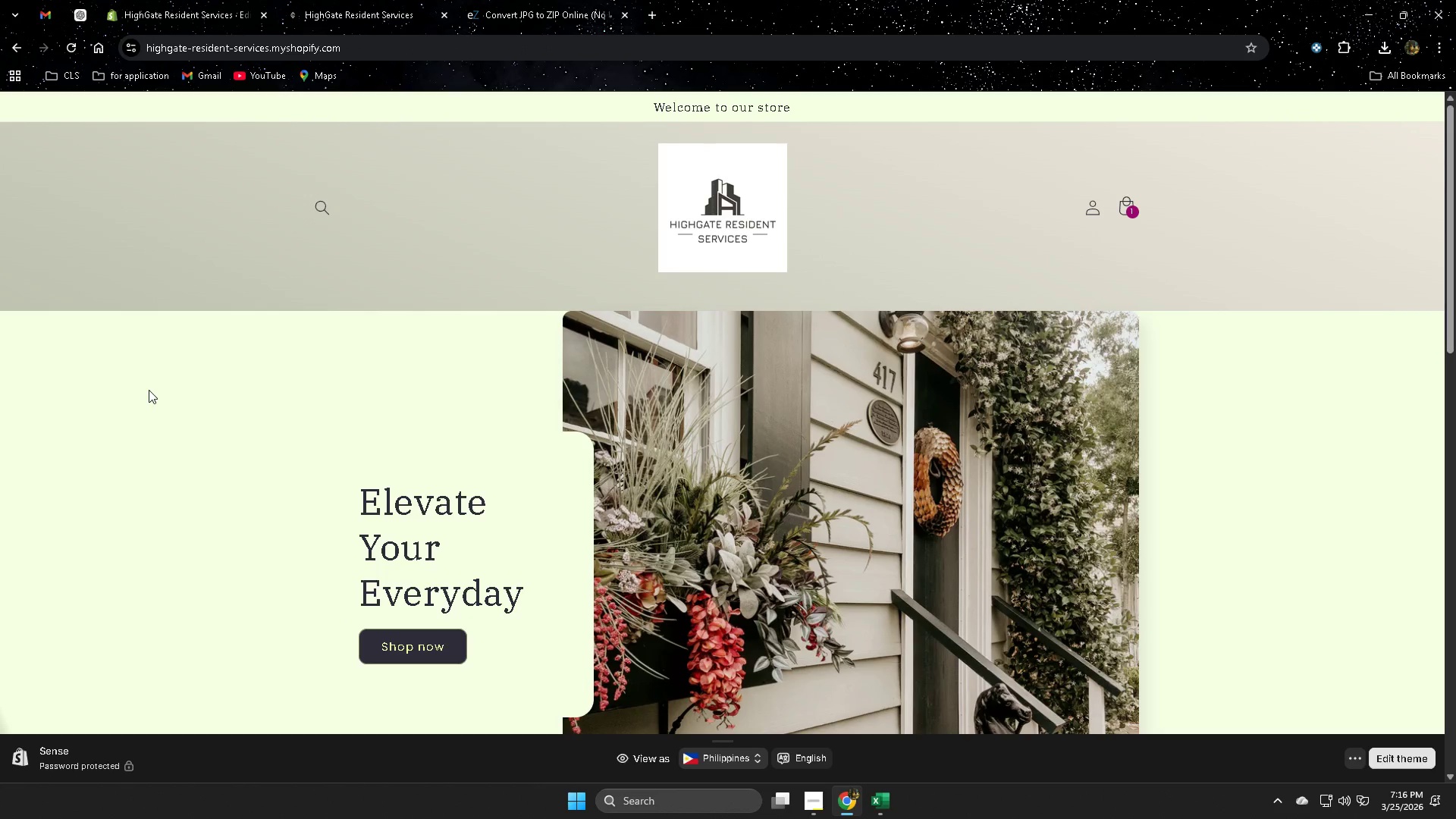 
scroll: coordinate [157, 386], scroll_direction: down, amount: 16.0
 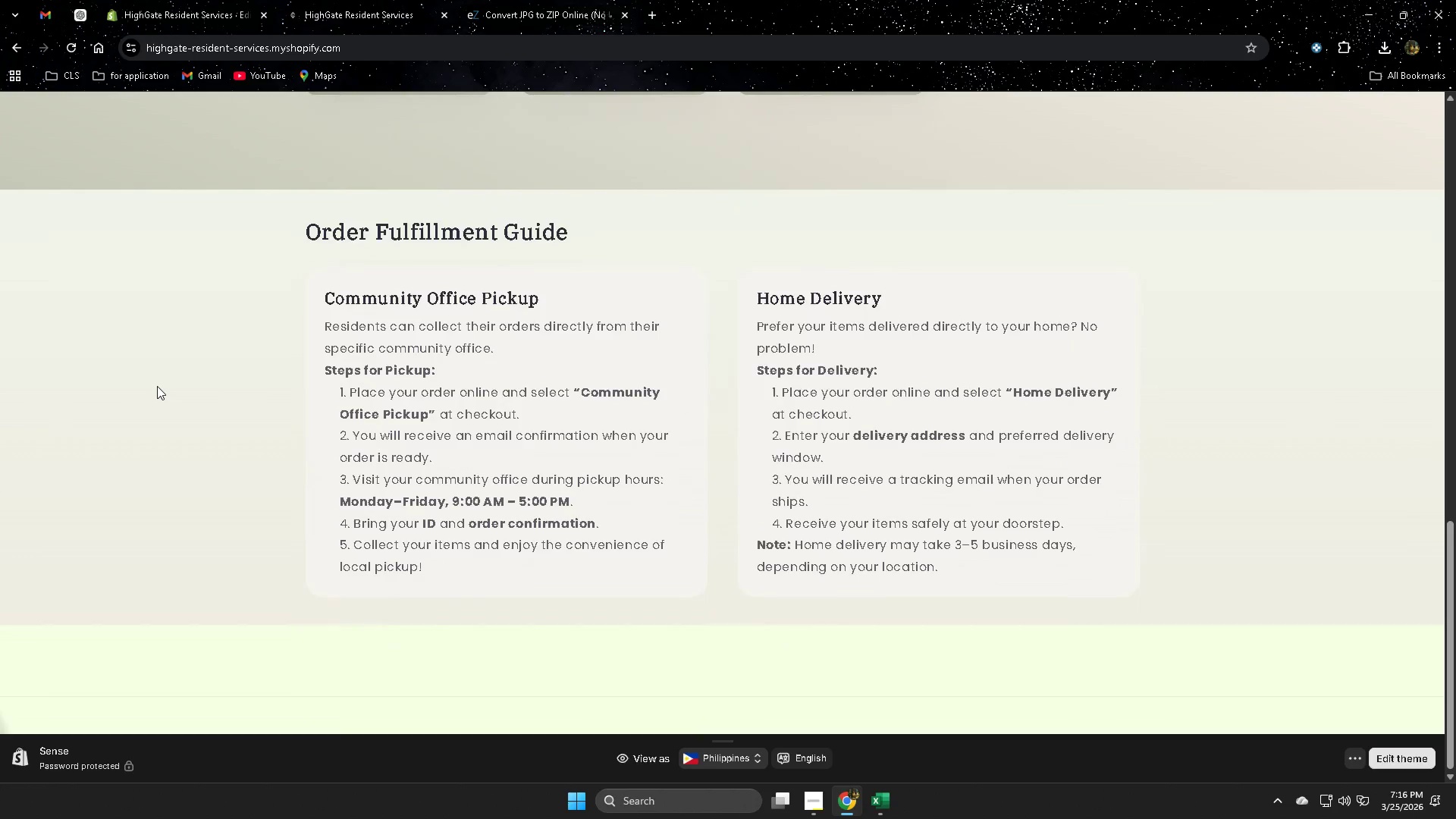 
scroll: coordinate [157, 385], scroll_direction: up, amount: 7.0
 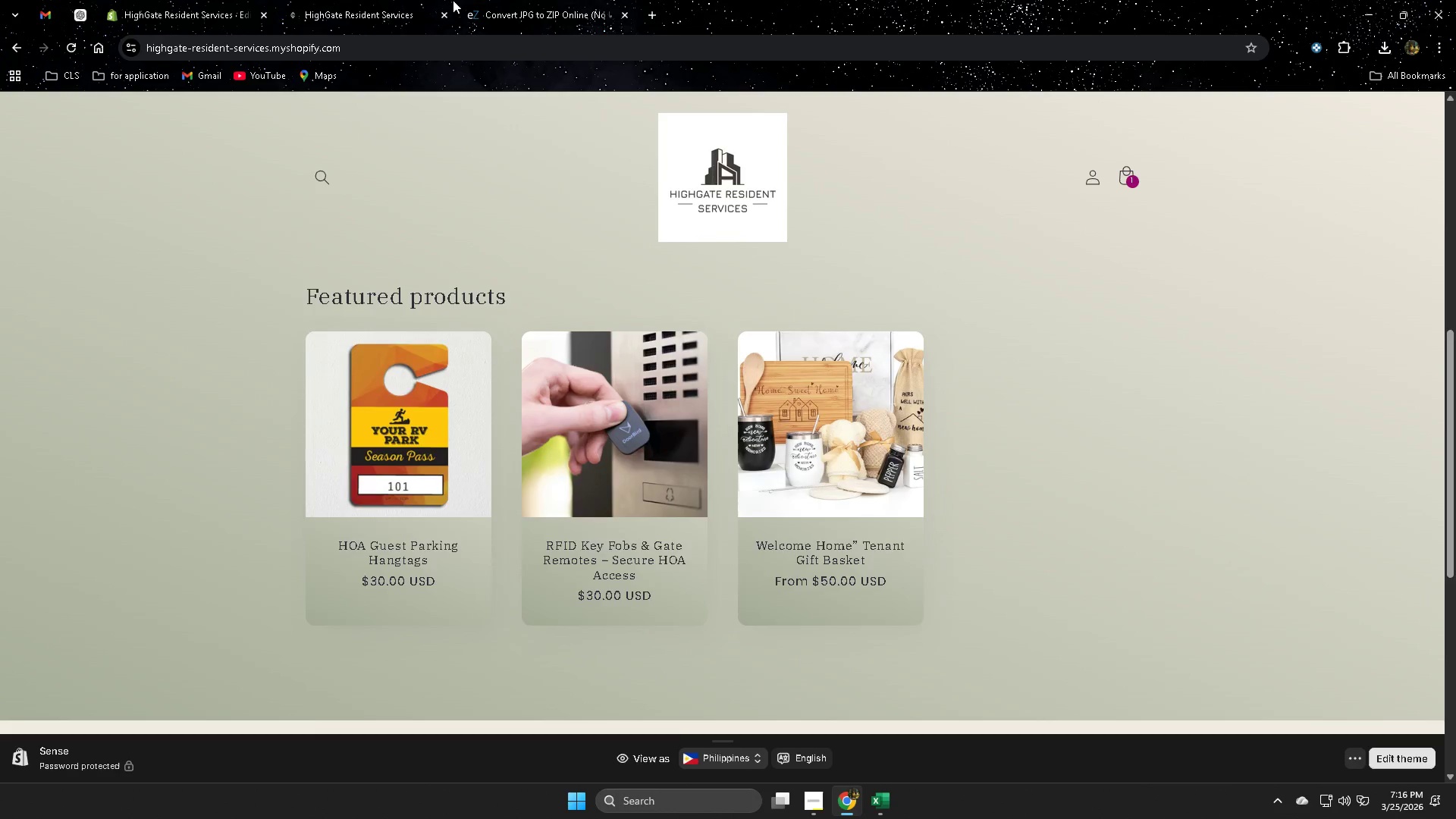 
left_click([507, 0])
 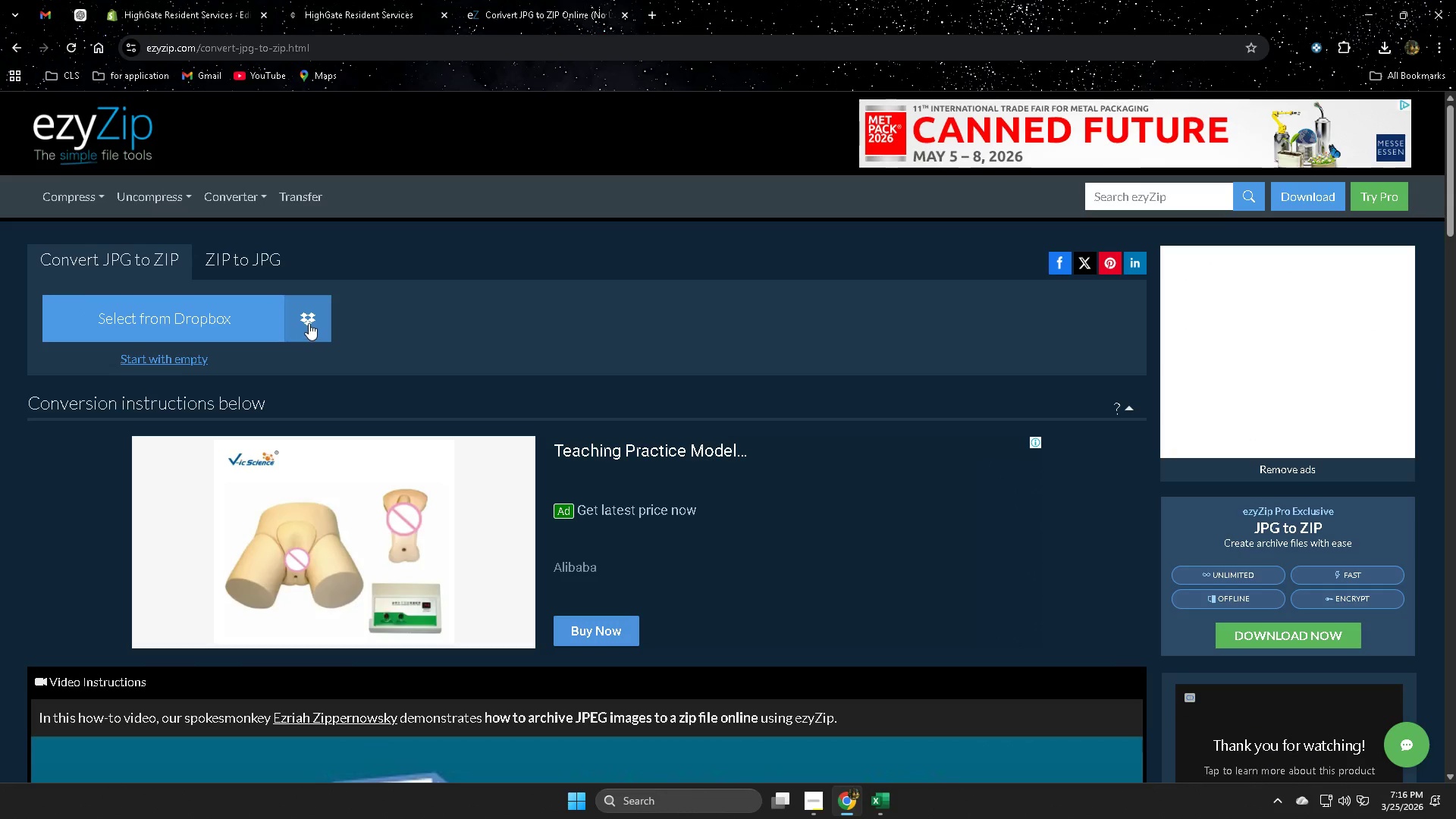 
left_click([309, 323])
 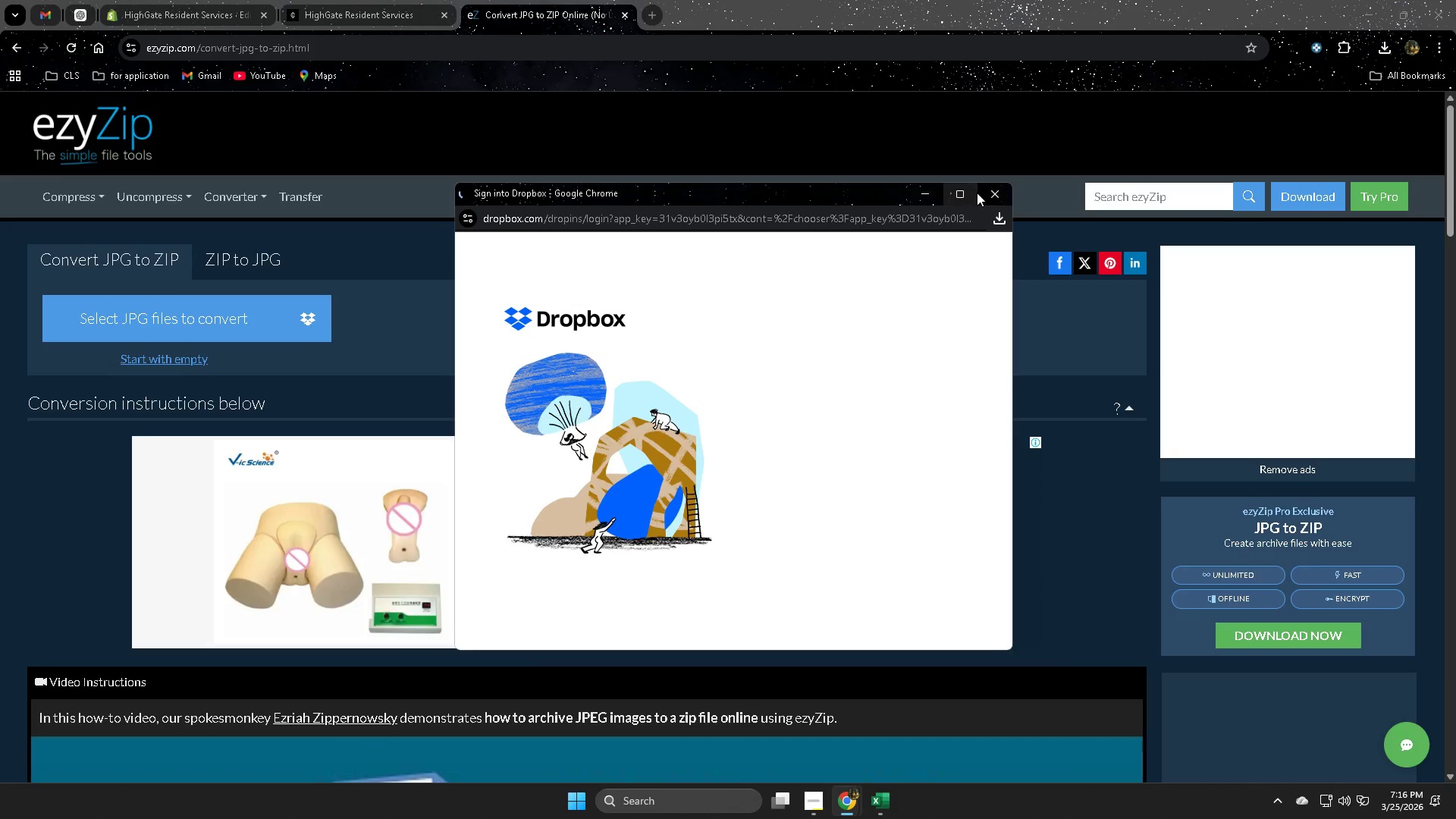 
left_click([998, 187])
 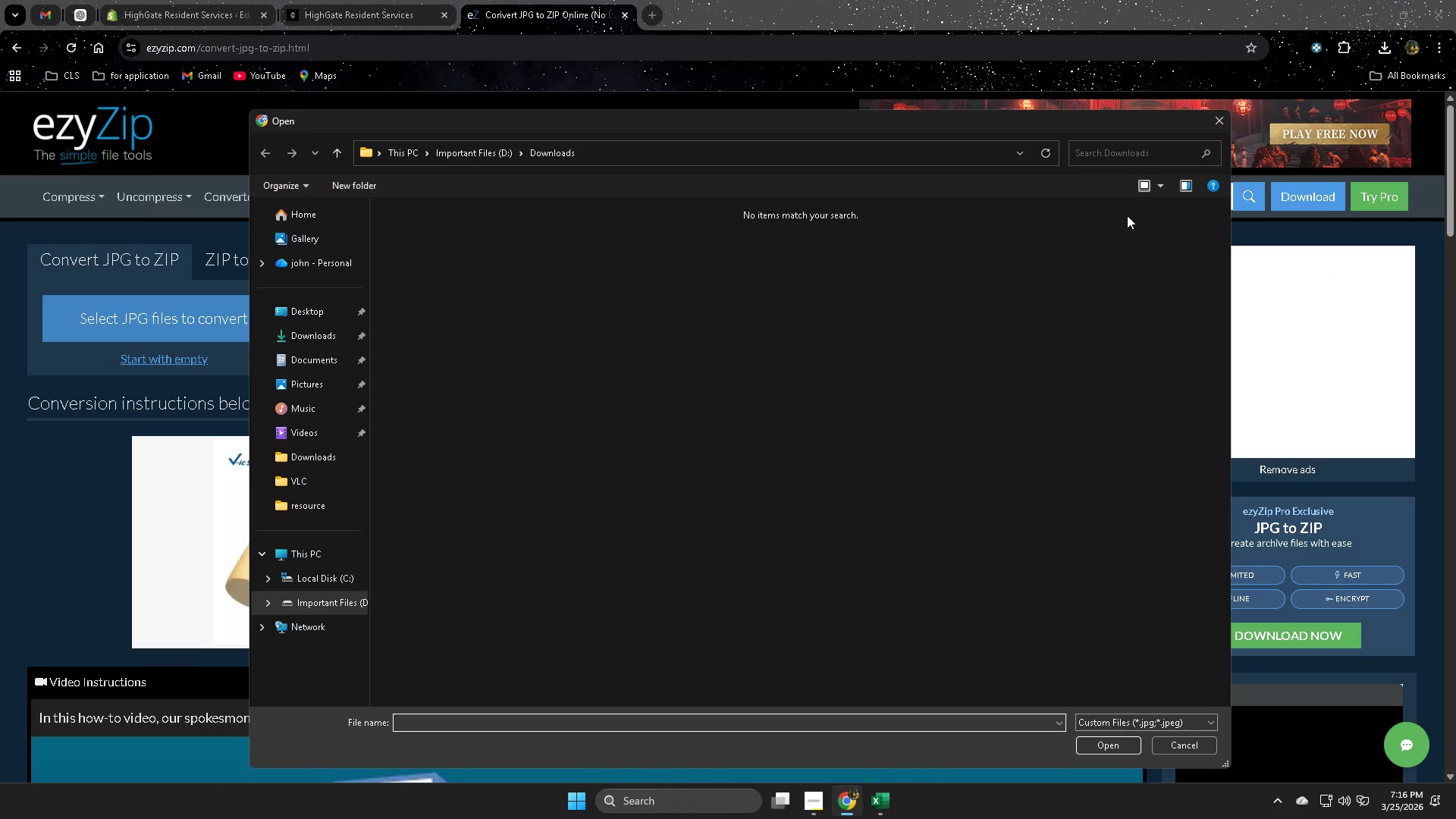 
left_click([1161, 190])
 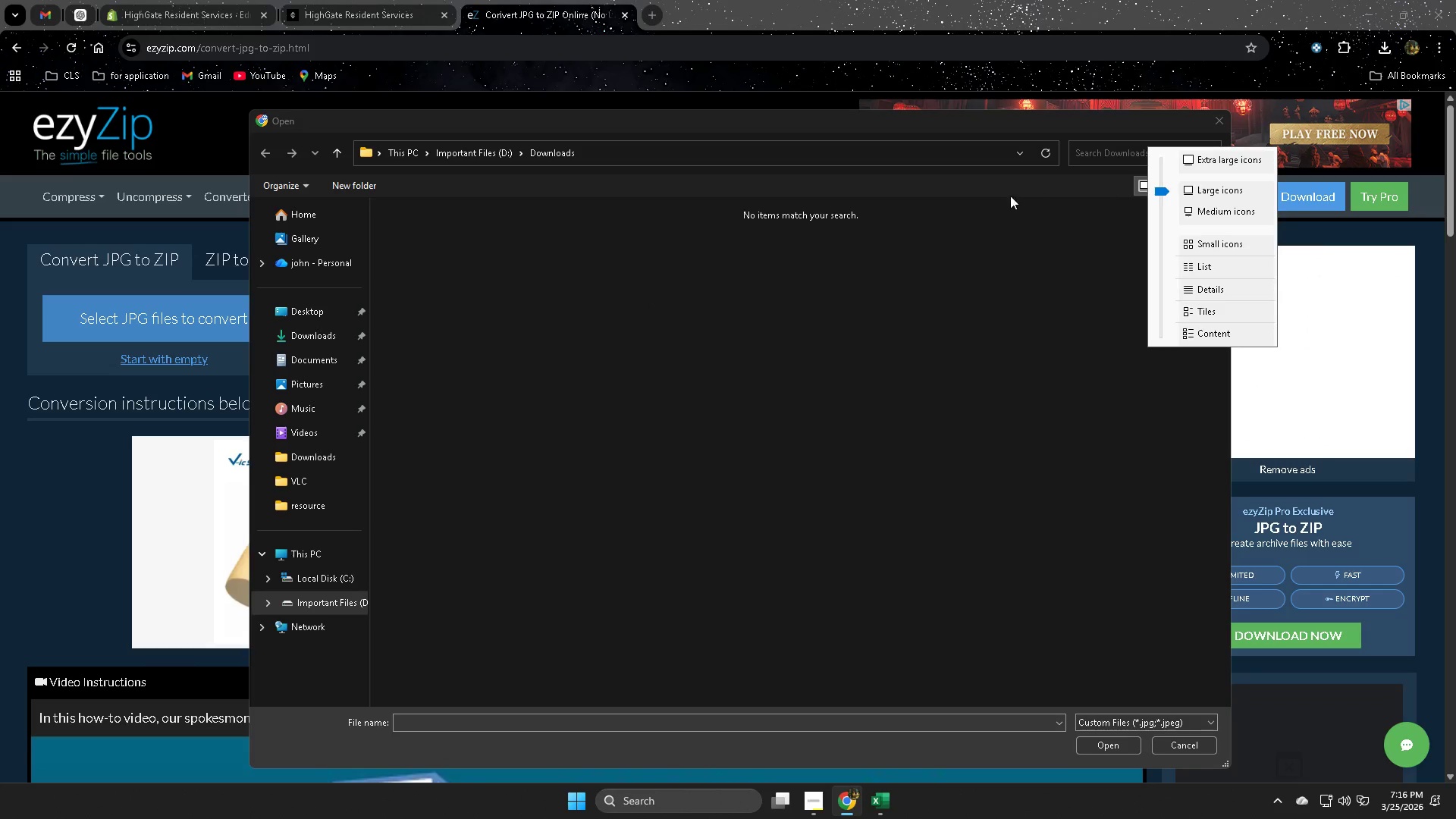 
left_click([937, 258])
 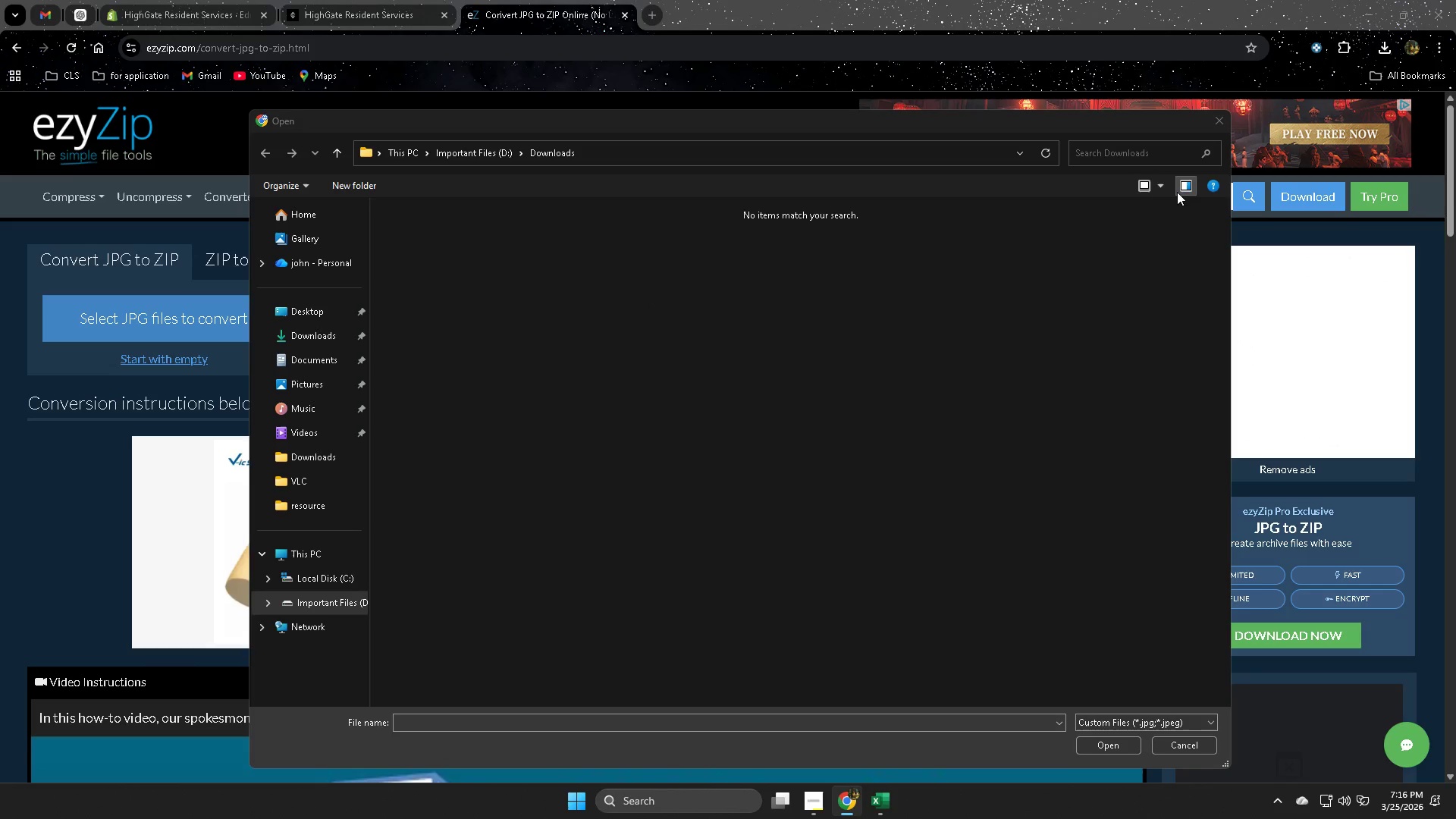 
left_click([1185, 186])
 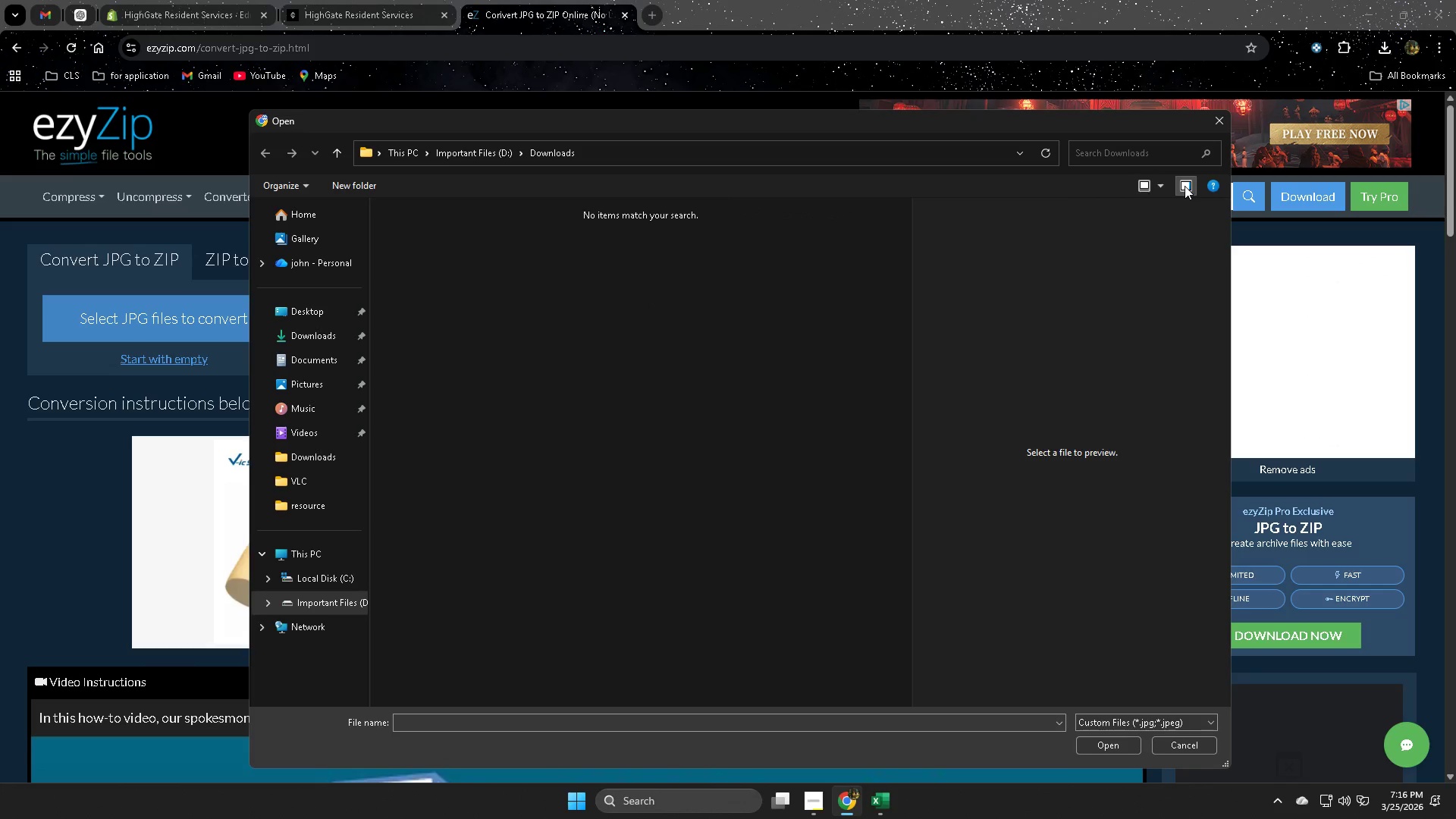 
left_click([1185, 186])
 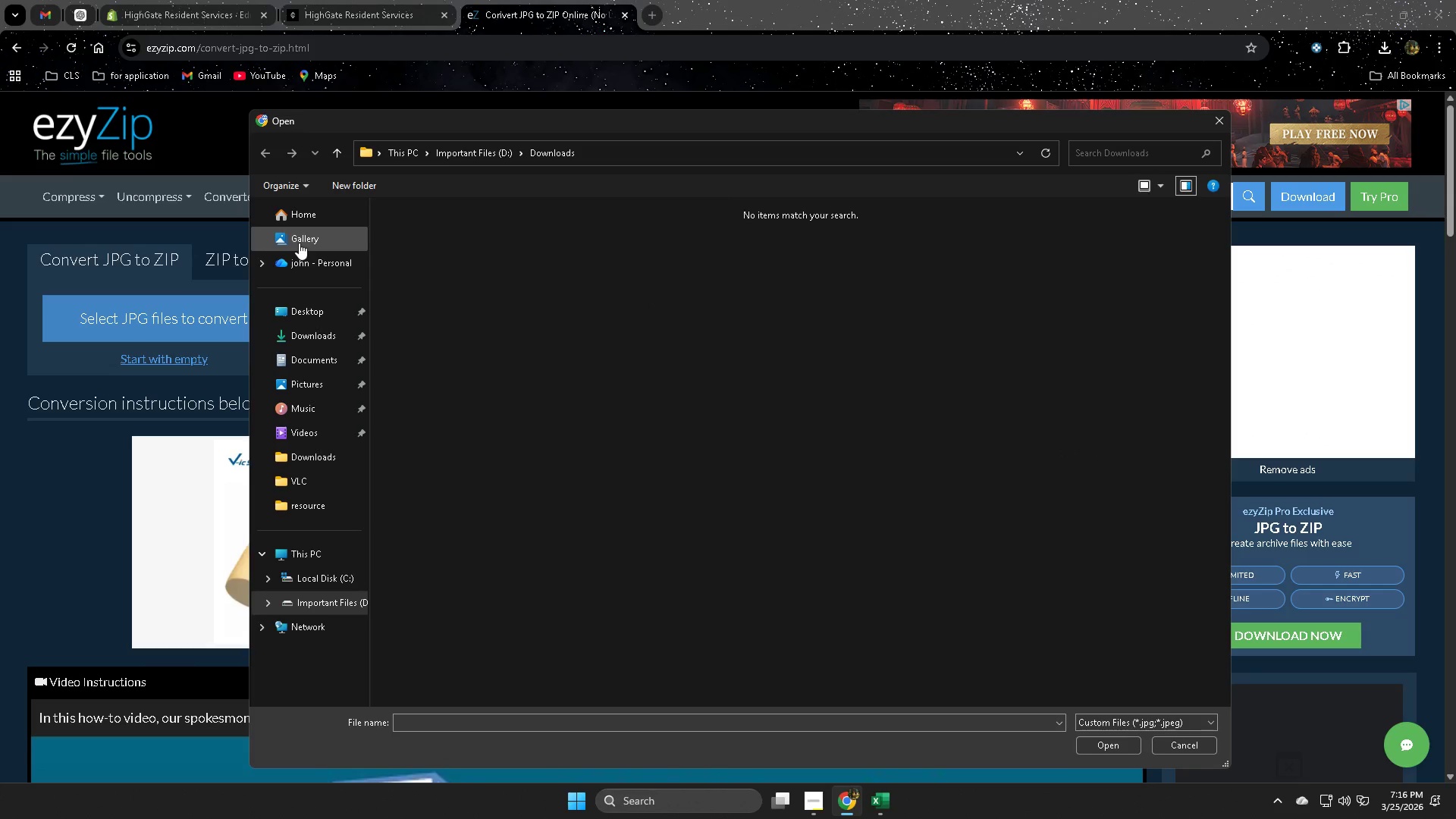 
left_click([319, 339])
 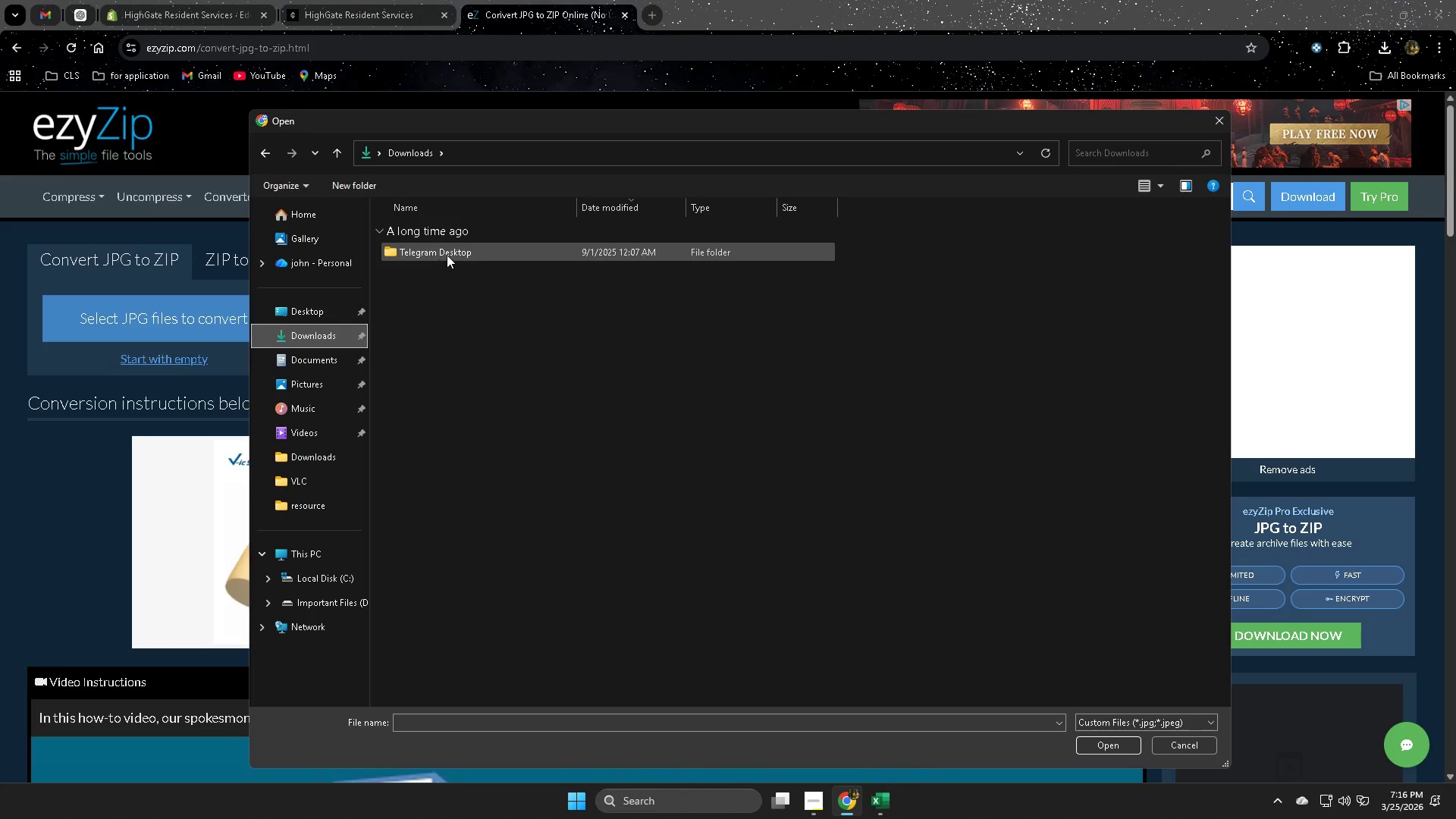 
double_click([453, 253])
 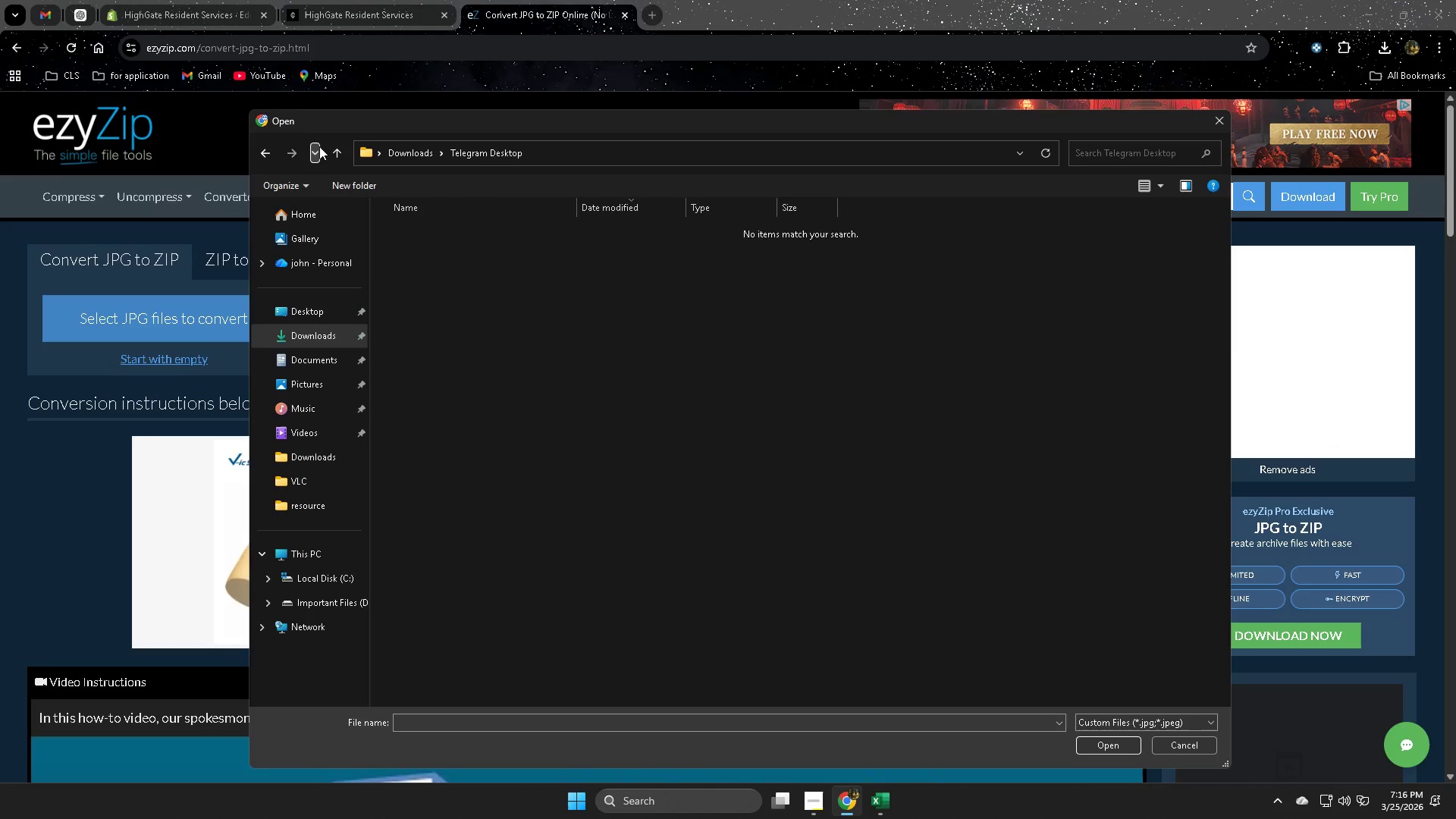 
left_click([339, 152])
 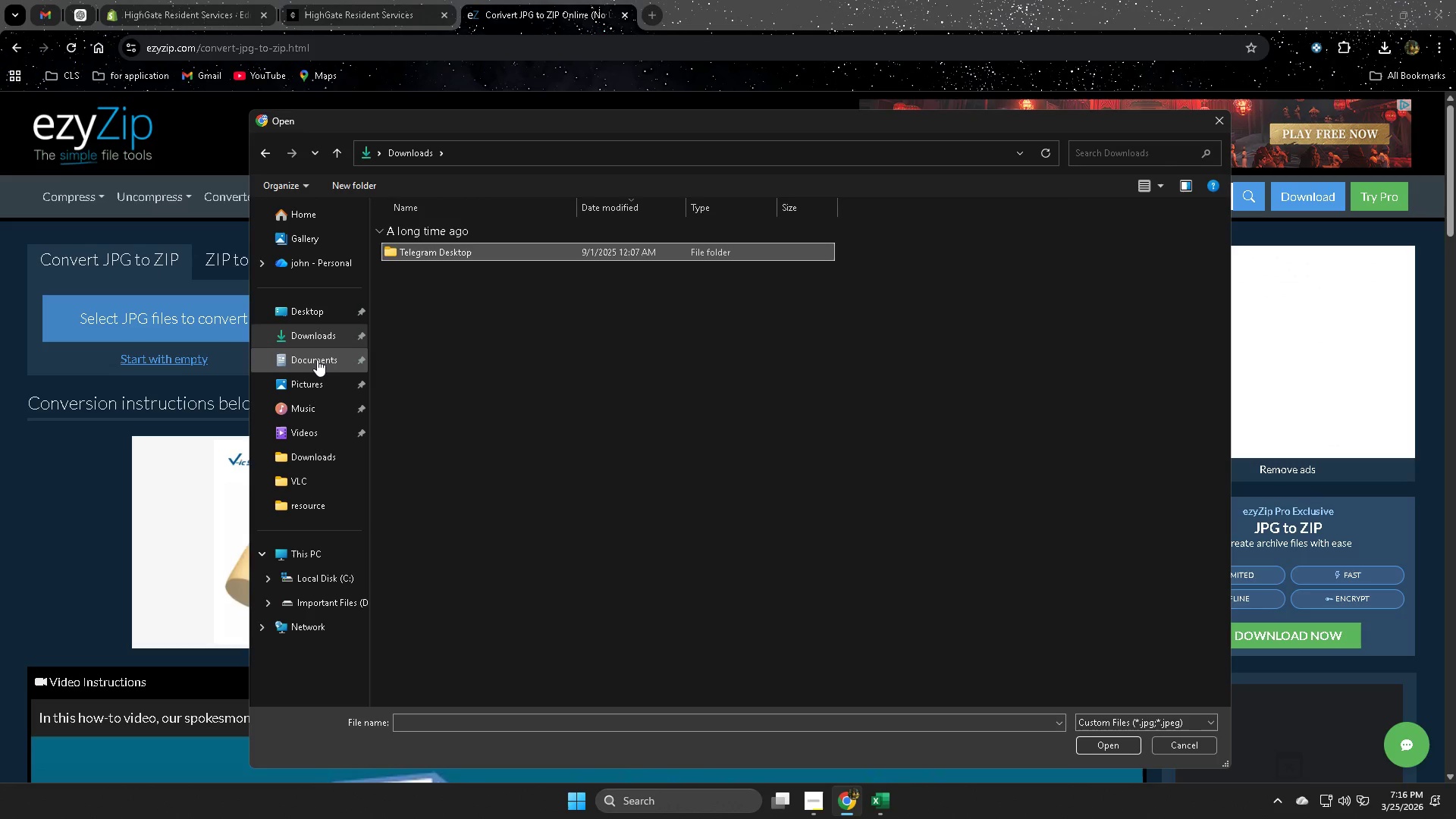 
left_click([317, 359])
 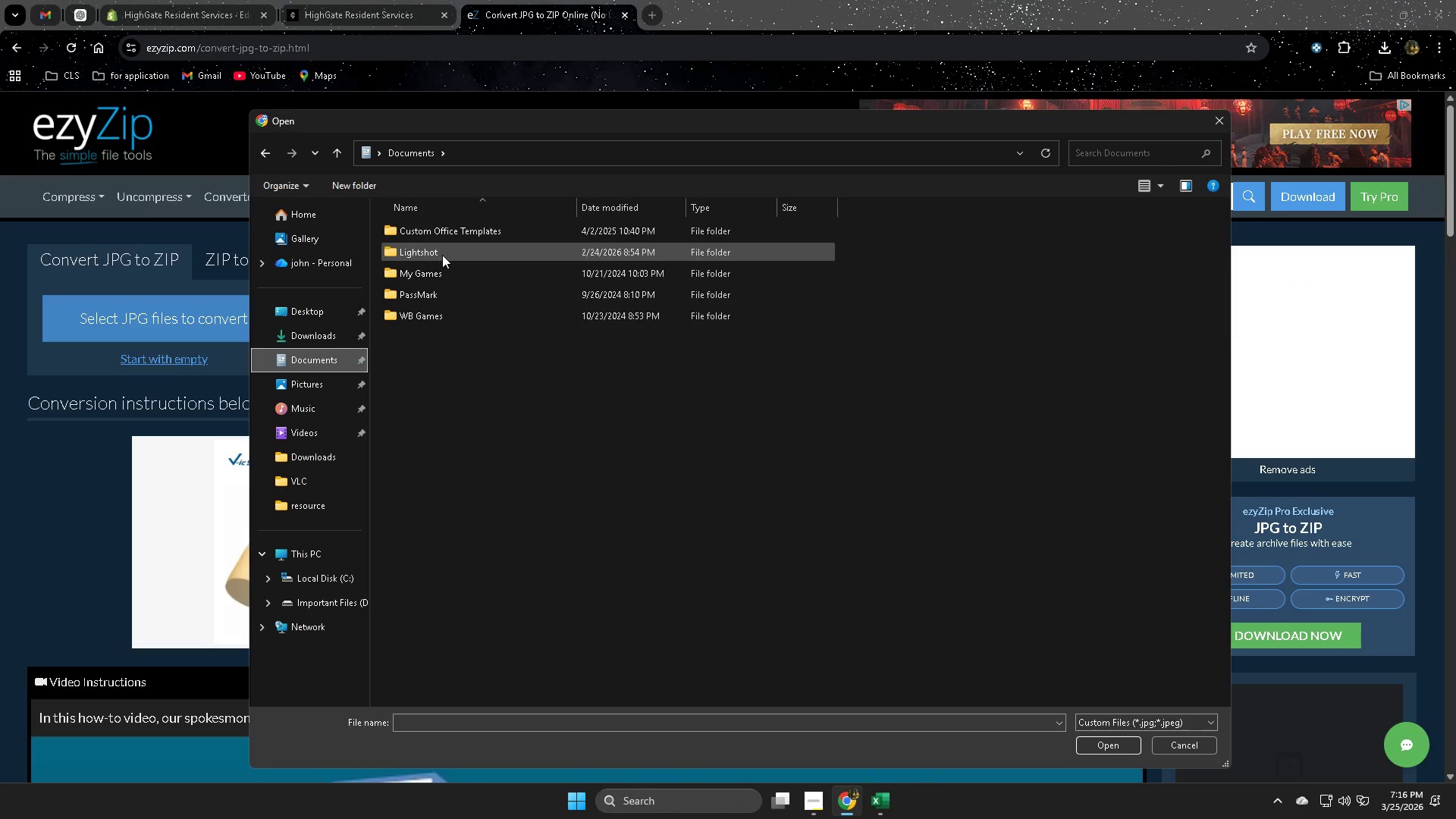 
double_click([442, 255])
 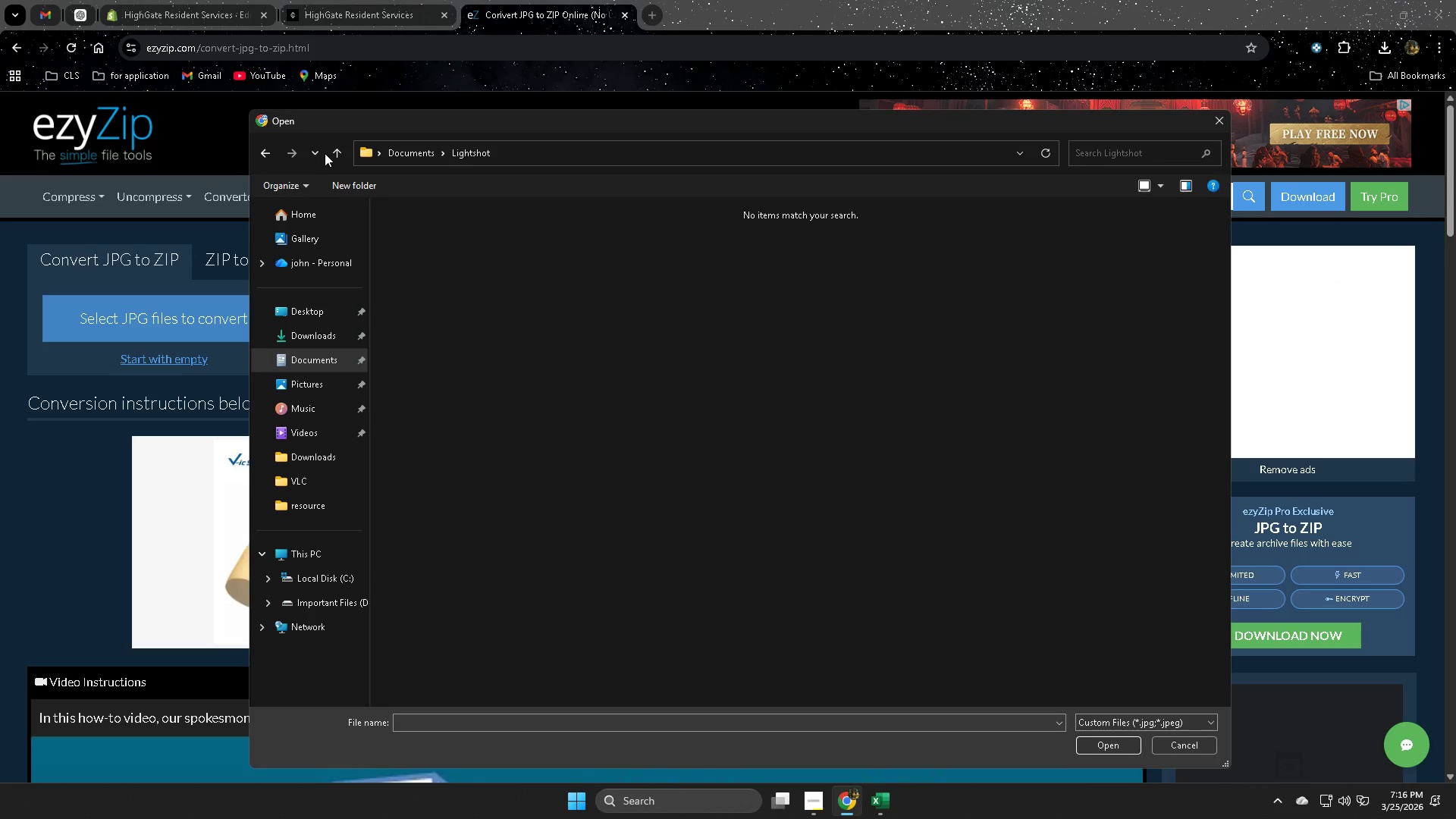 
left_click([337, 150])
 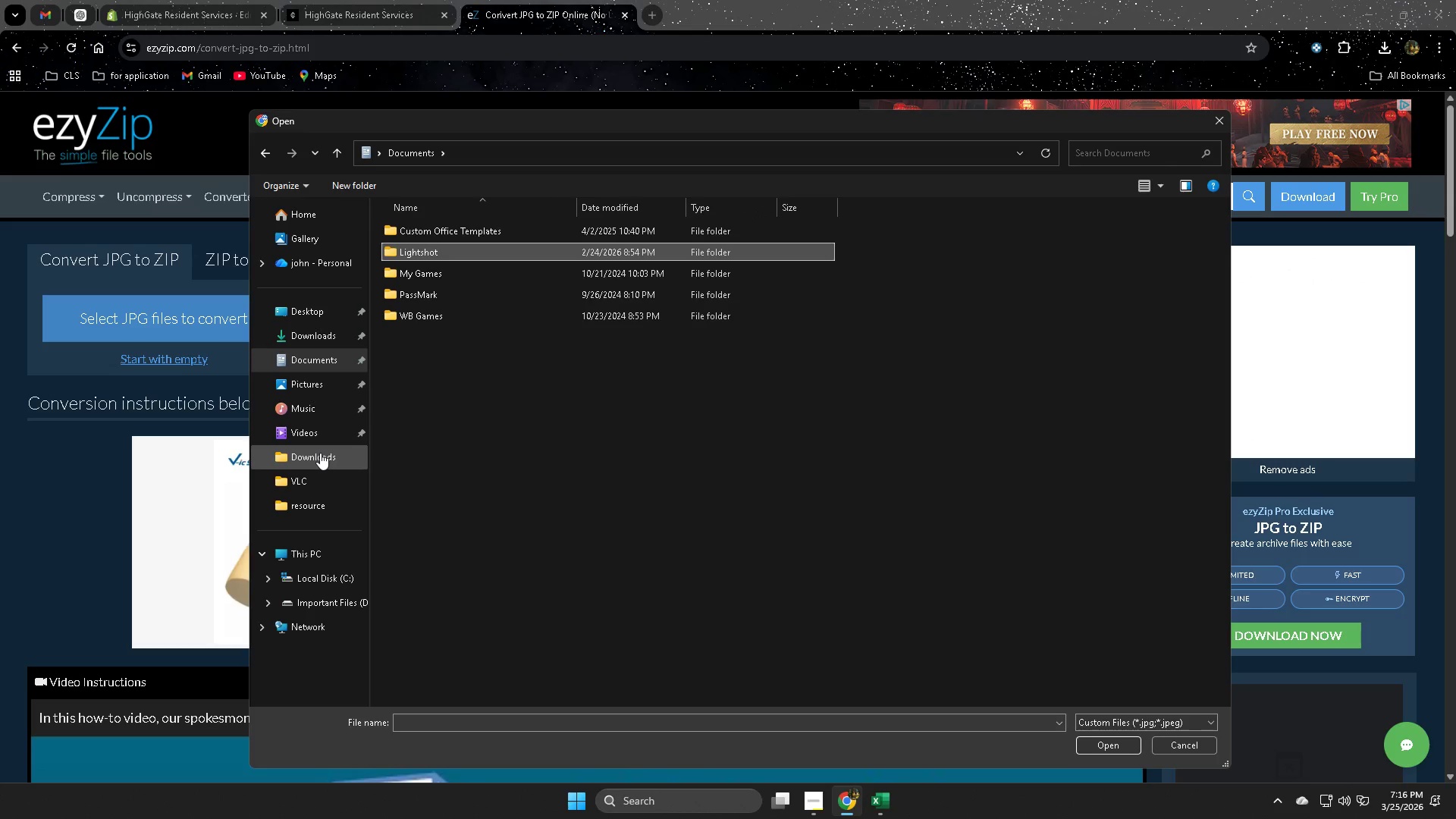 
left_click([320, 459])
 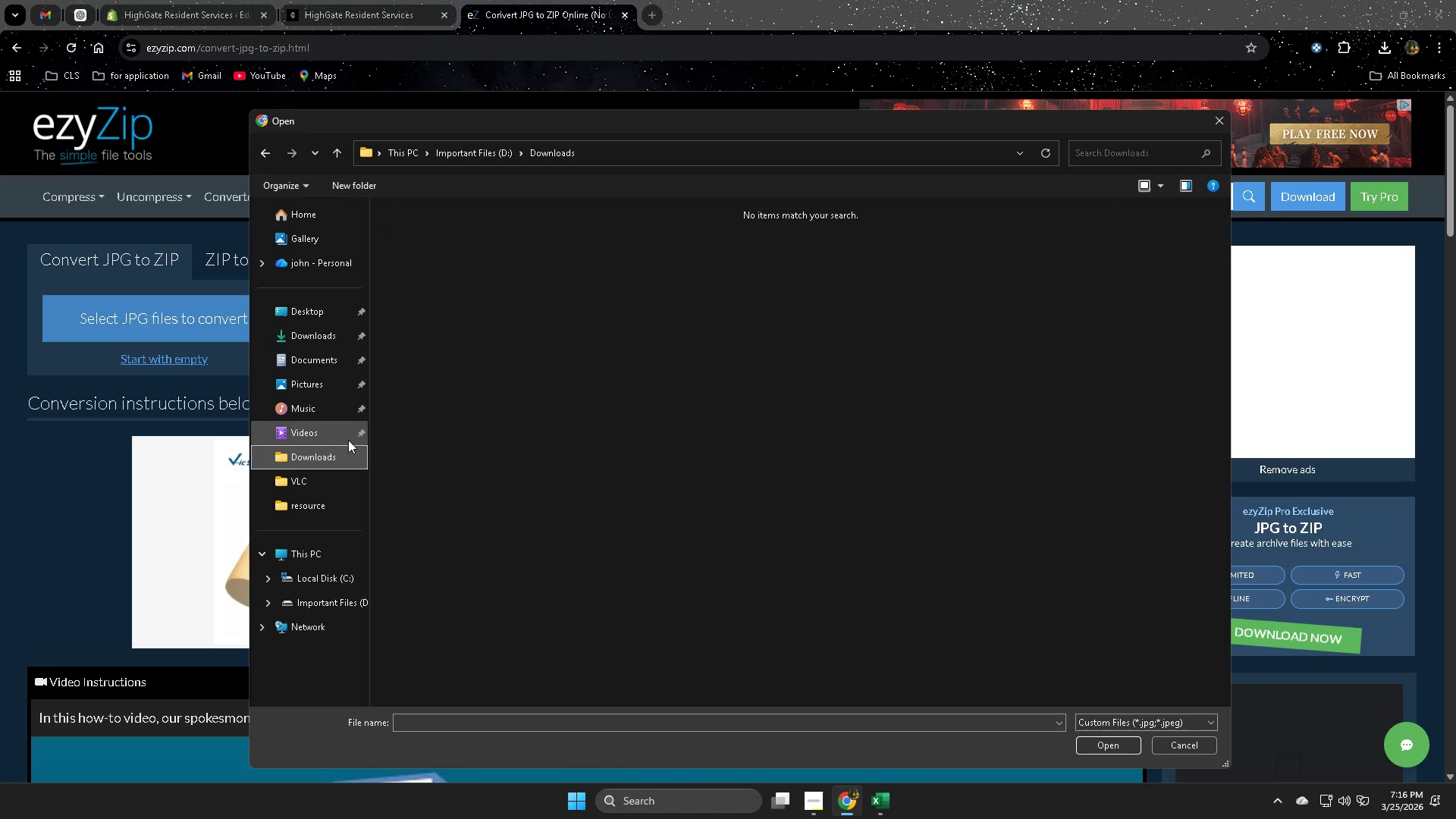 
left_click([313, 483])
 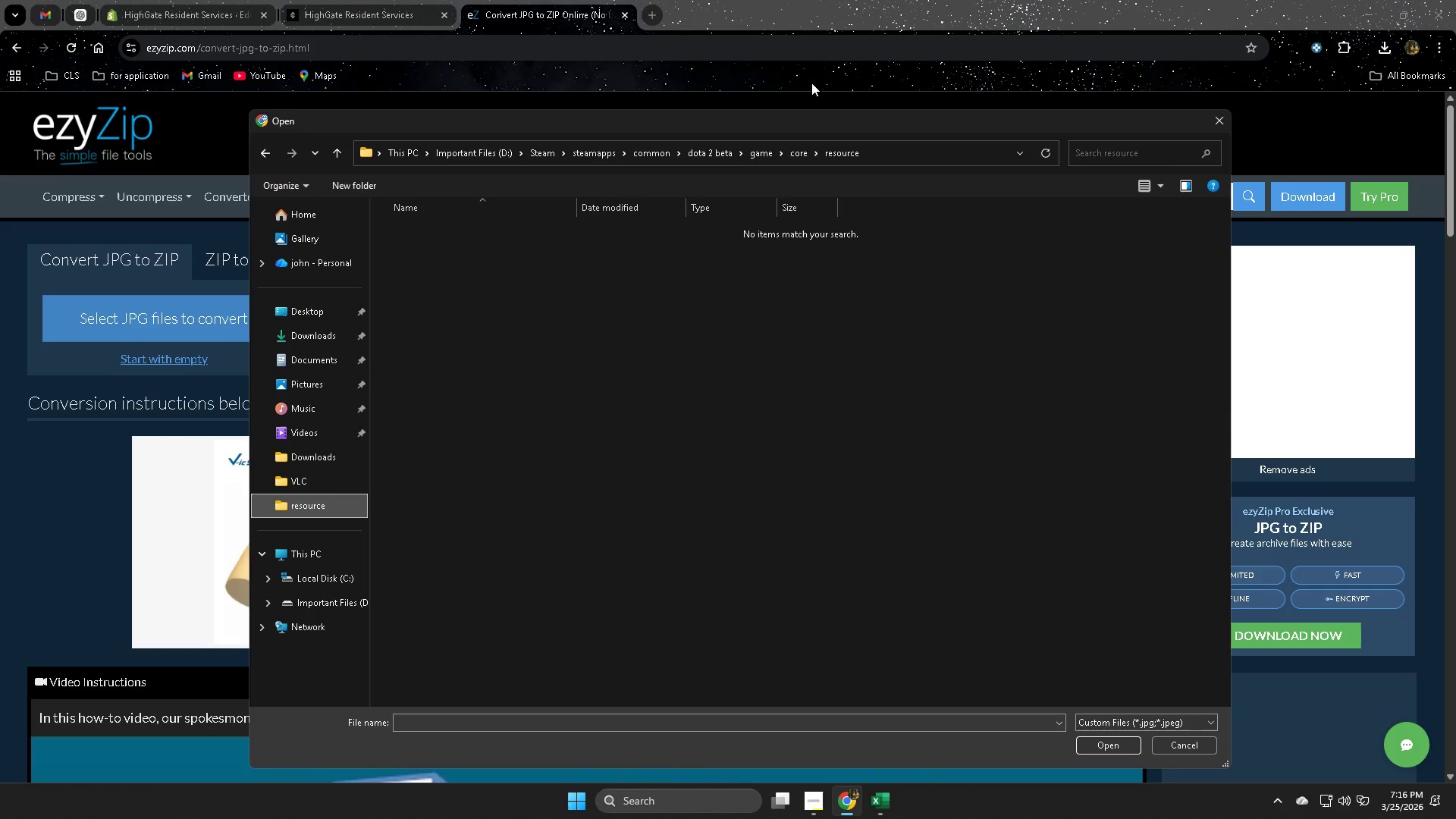 
left_click([1223, 121])
 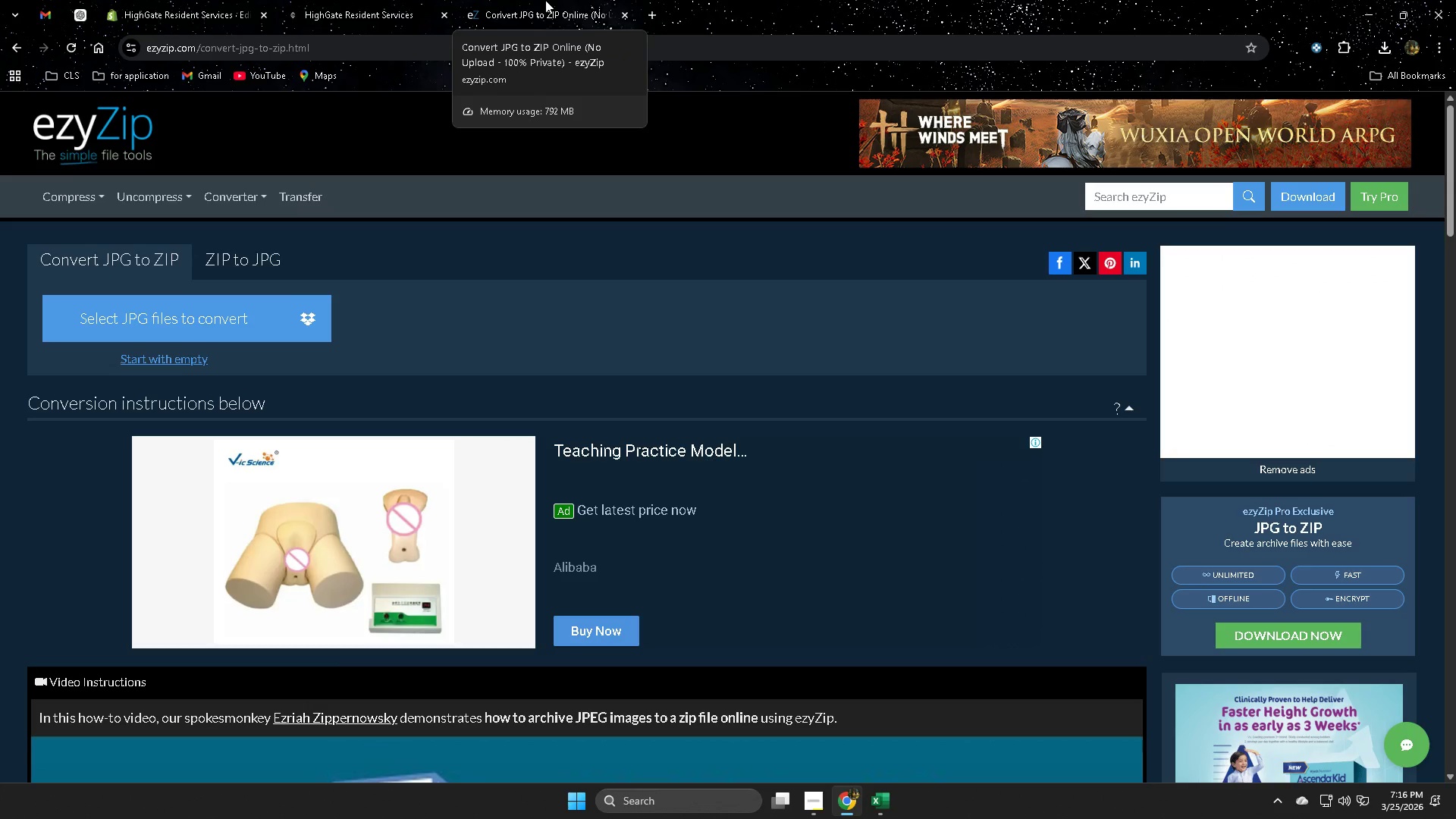 
left_click([545, 0])
 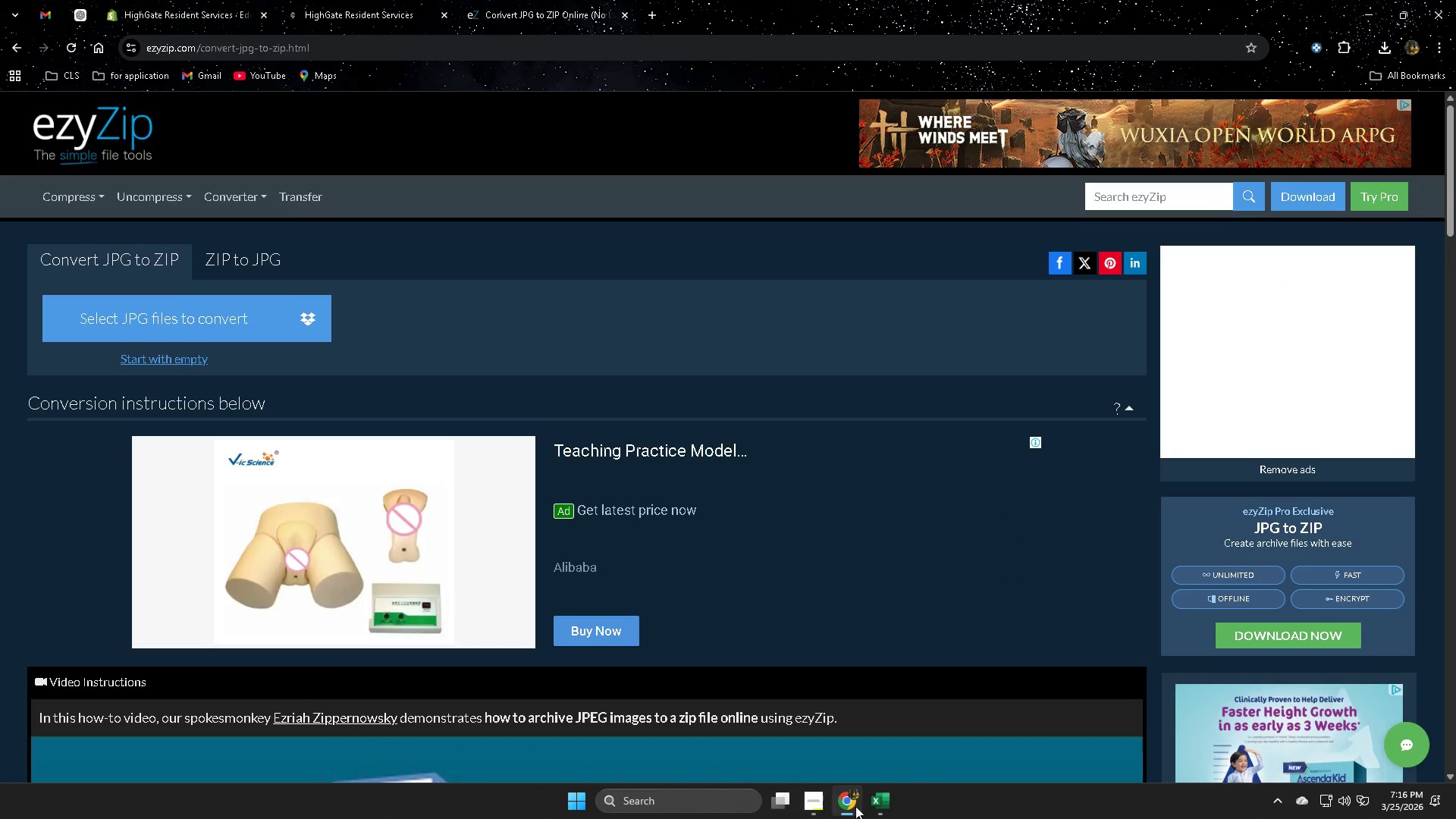 
left_click([807, 799])